 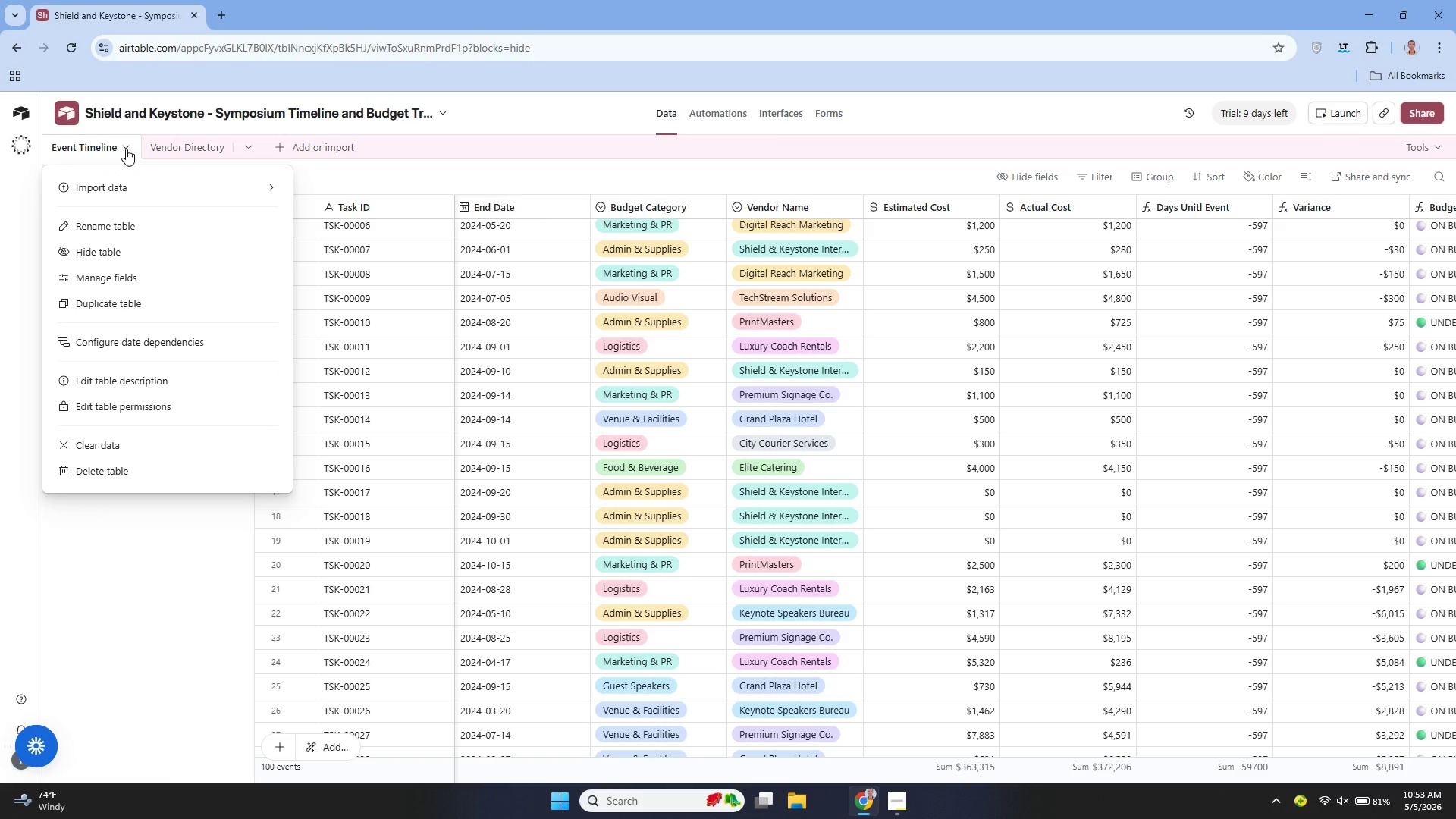 
left_click([557, 110])
 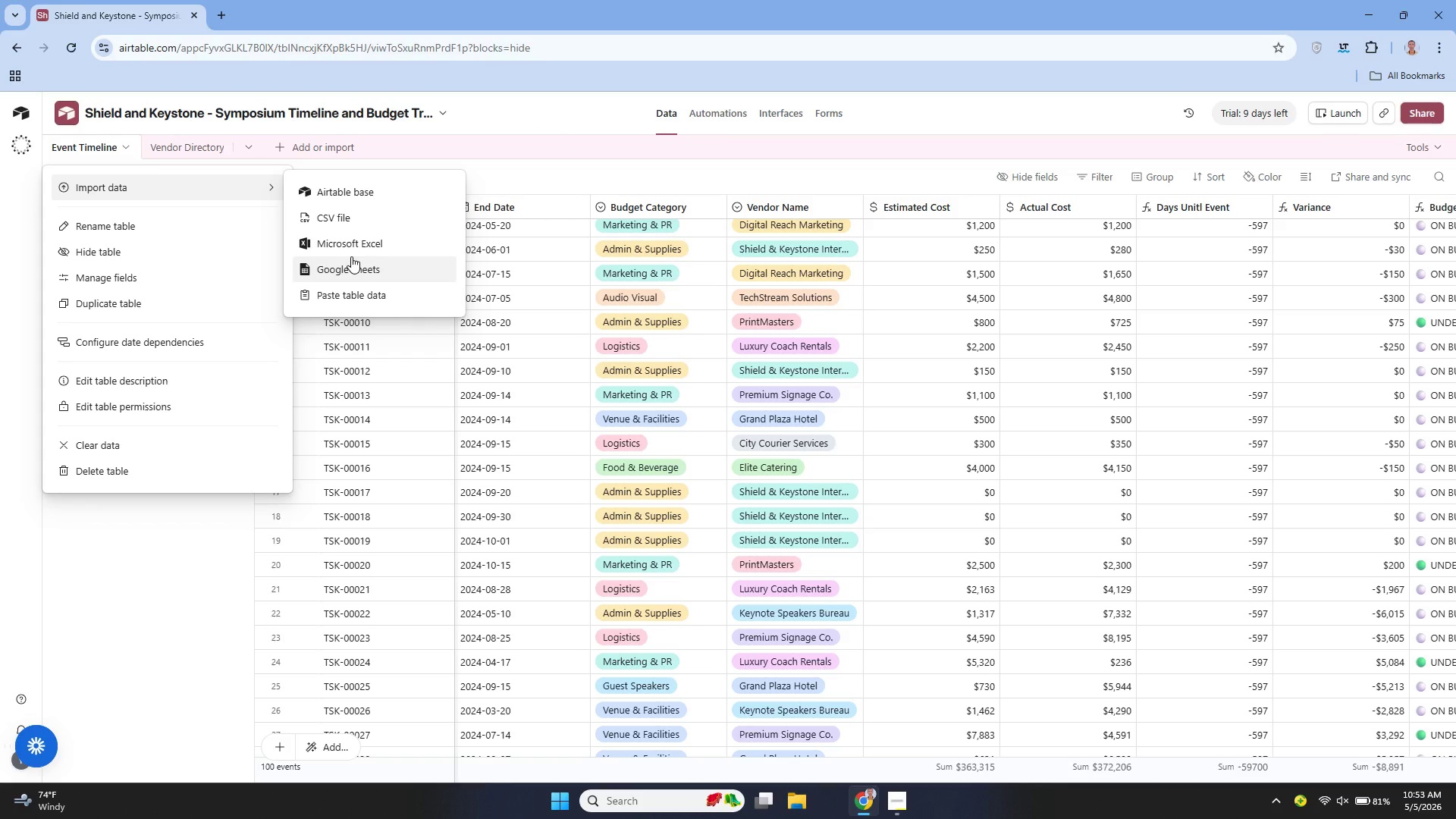 
left_click([535, 160])
 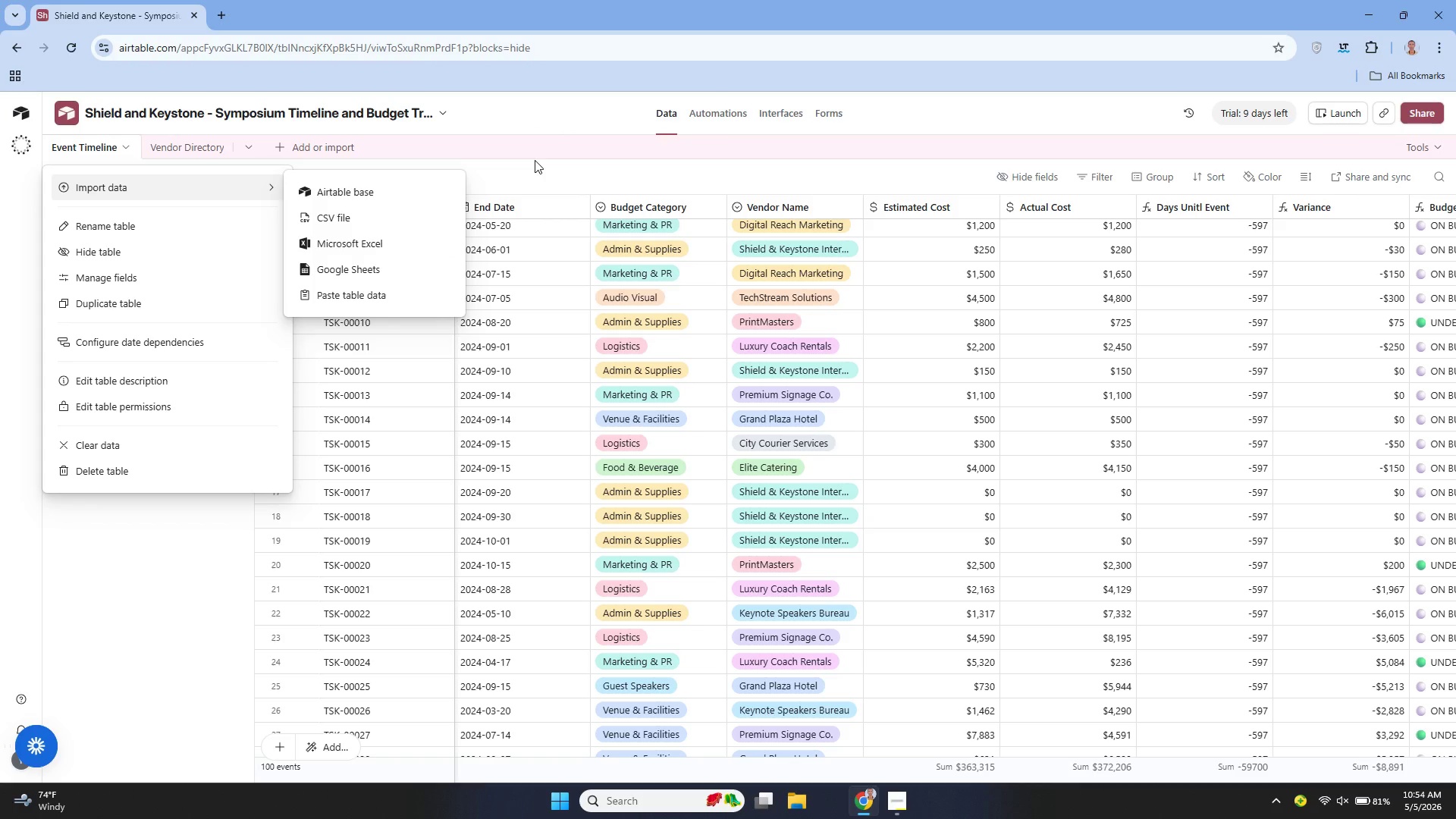 
left_click([535, 160])
 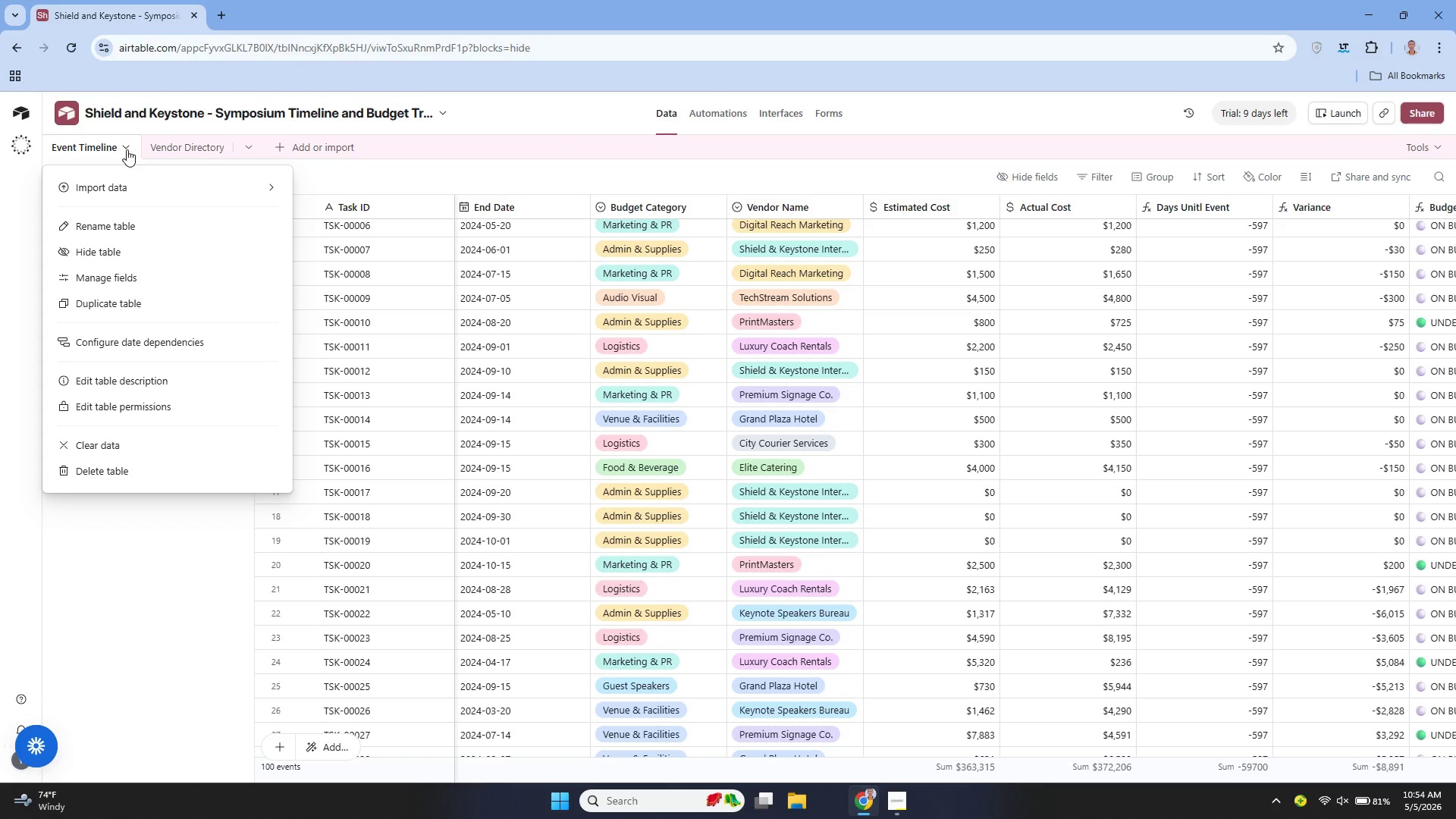 
left_click([121, 148])
 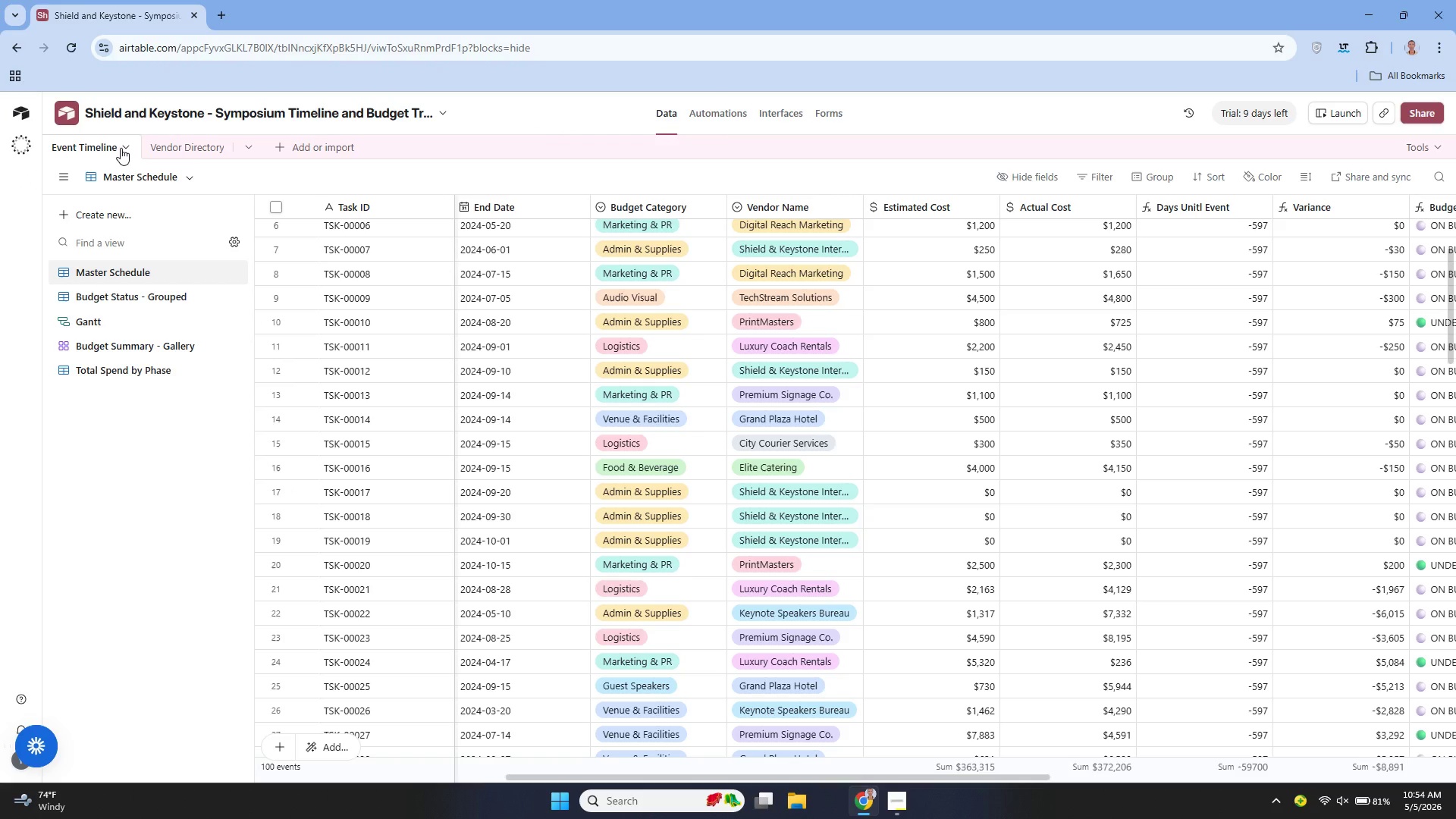 
left_click([121, 148])
 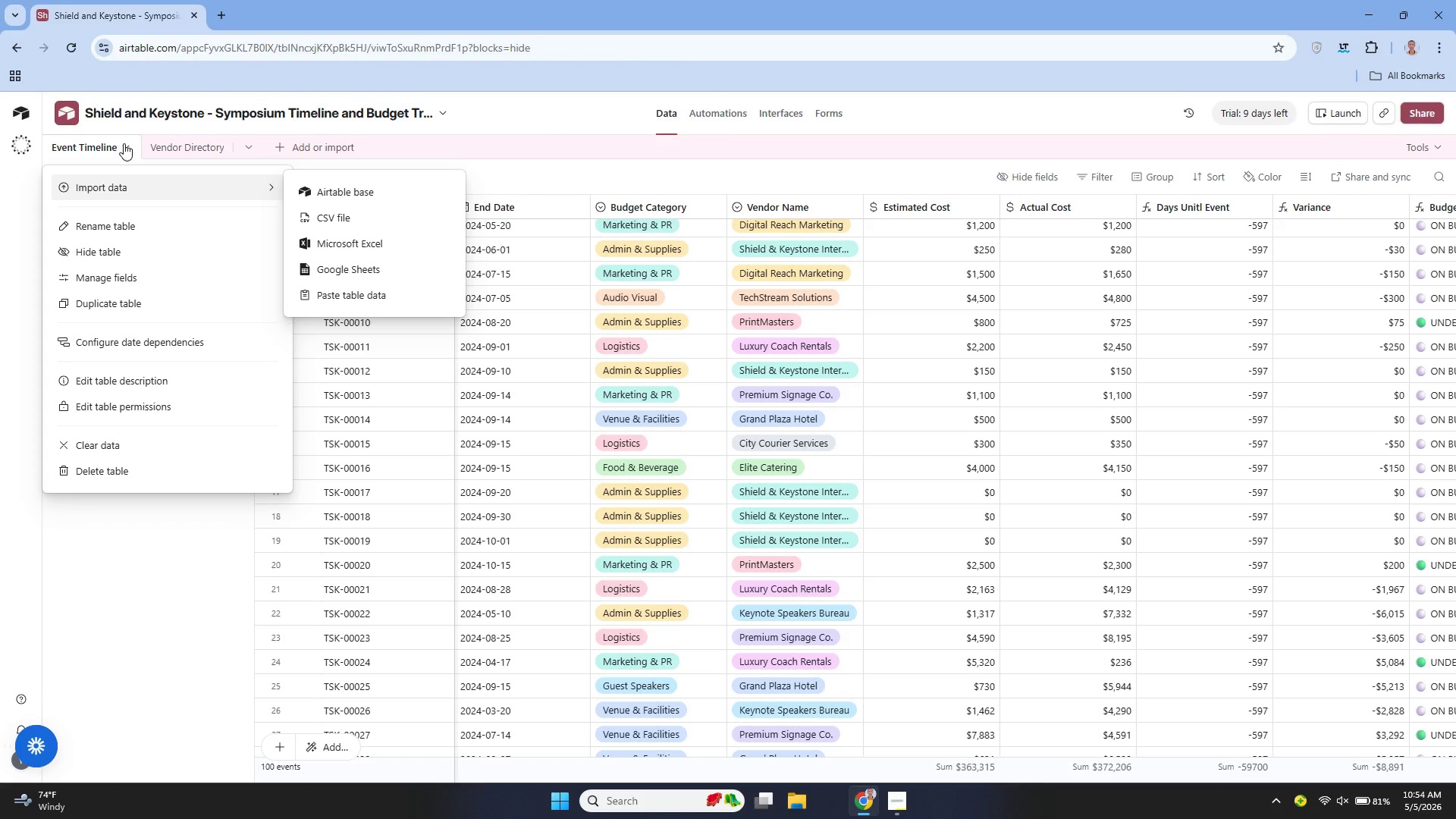 
left_click([124, 143])
 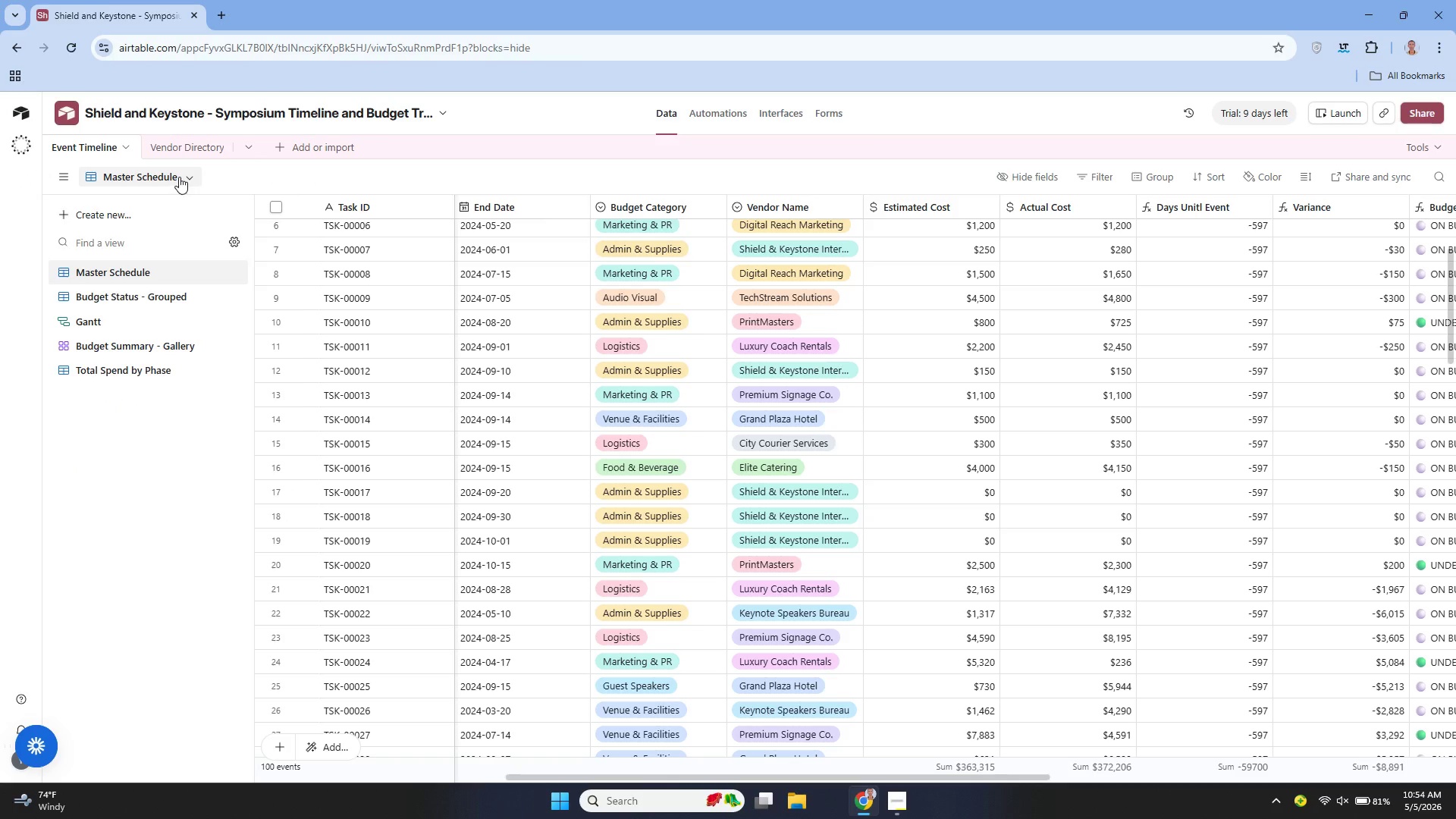 
left_click([179, 177])
 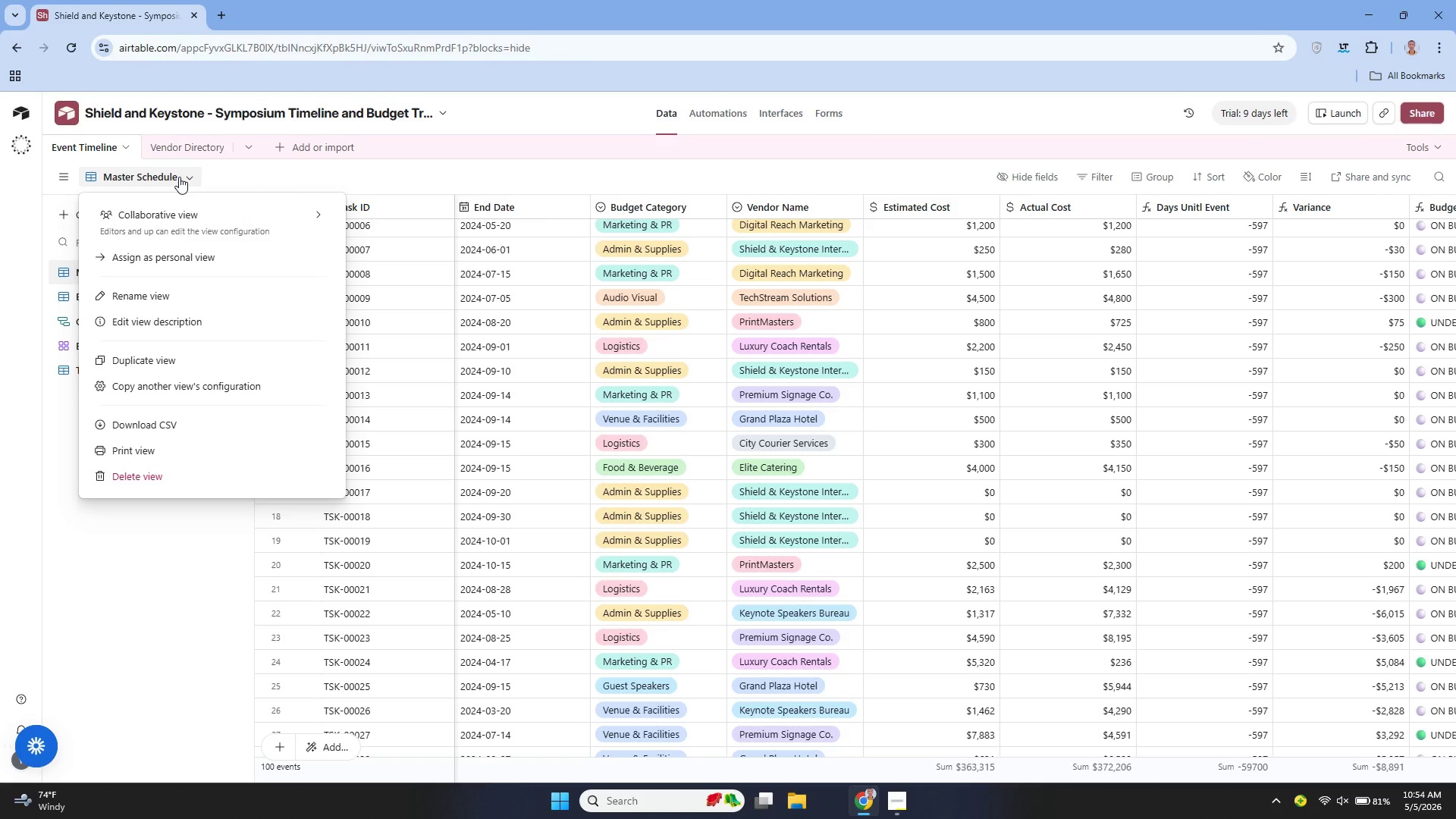 
wait(9.25)
 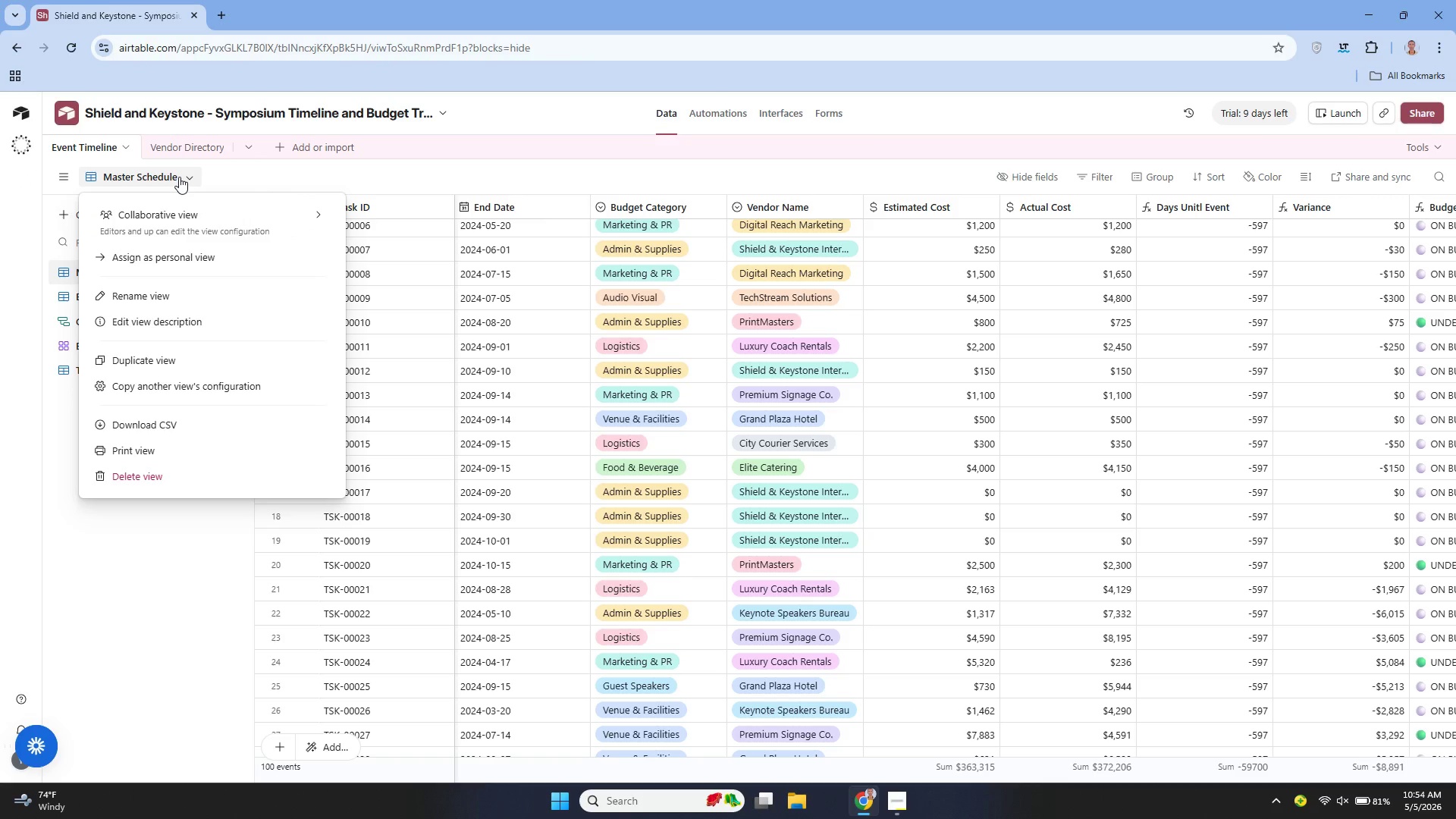 
left_click([122, 143])
 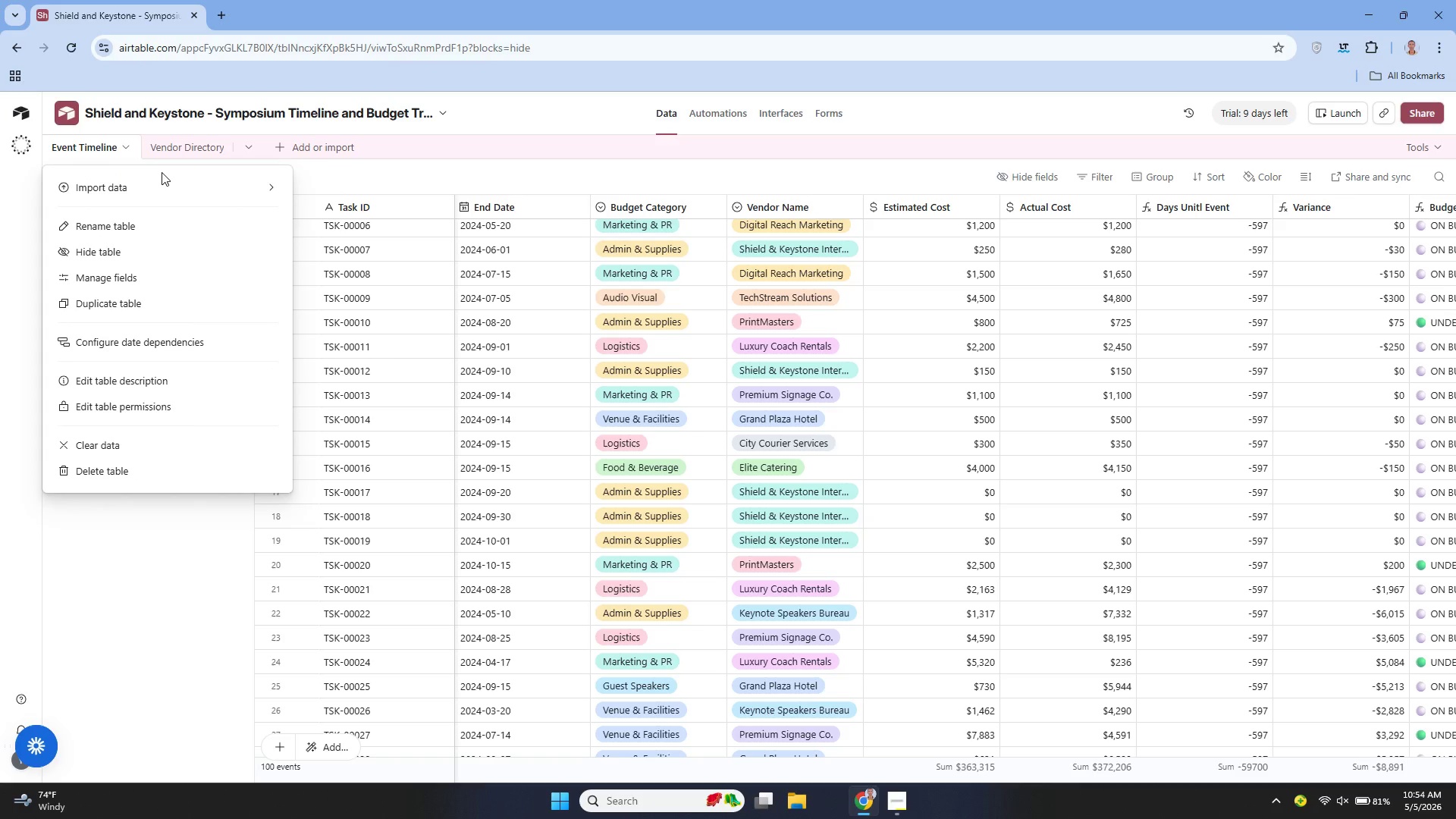 
wait(29.53)
 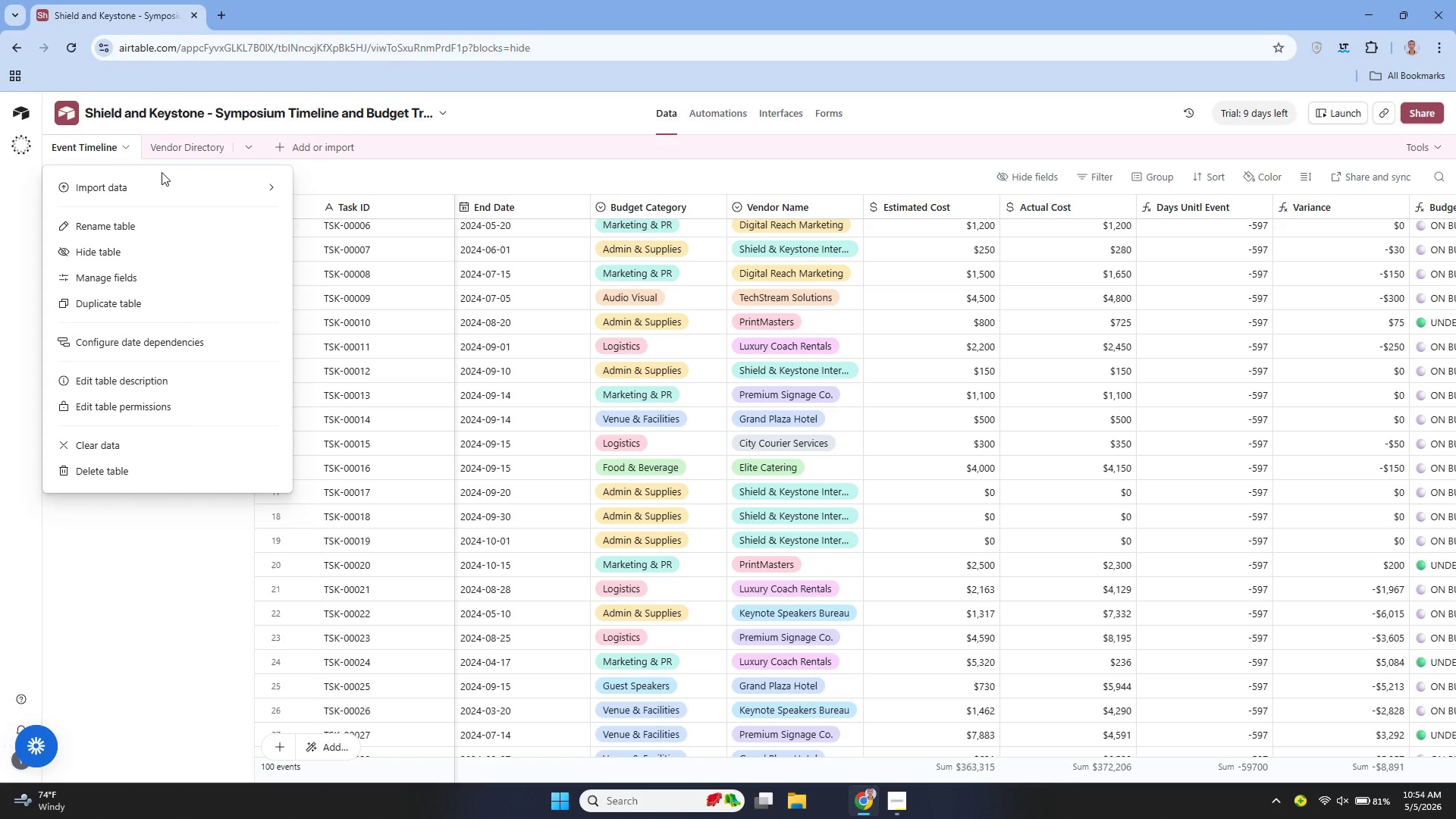 
mouse_move([189, 197])
 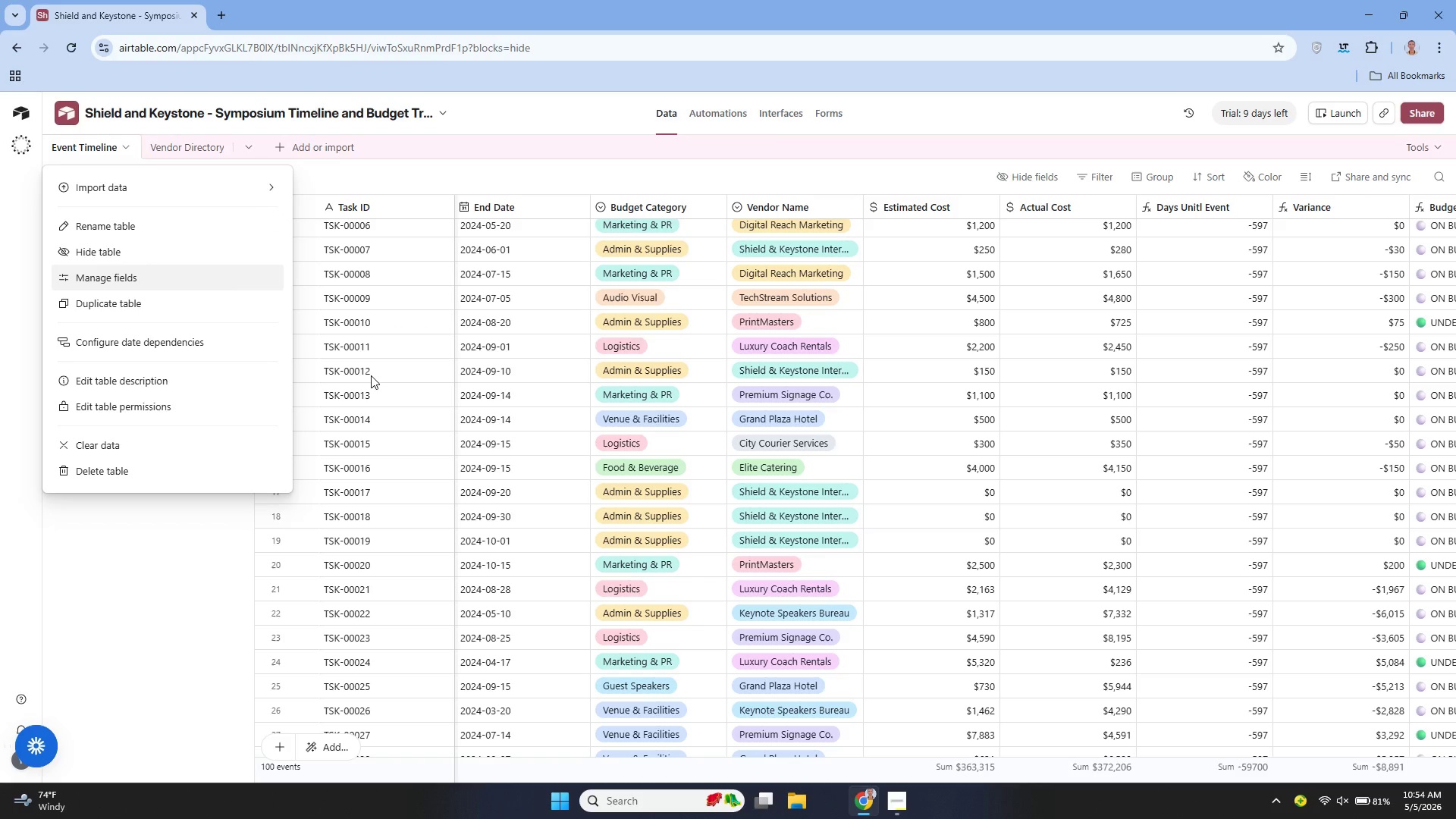 
wait(5.94)
 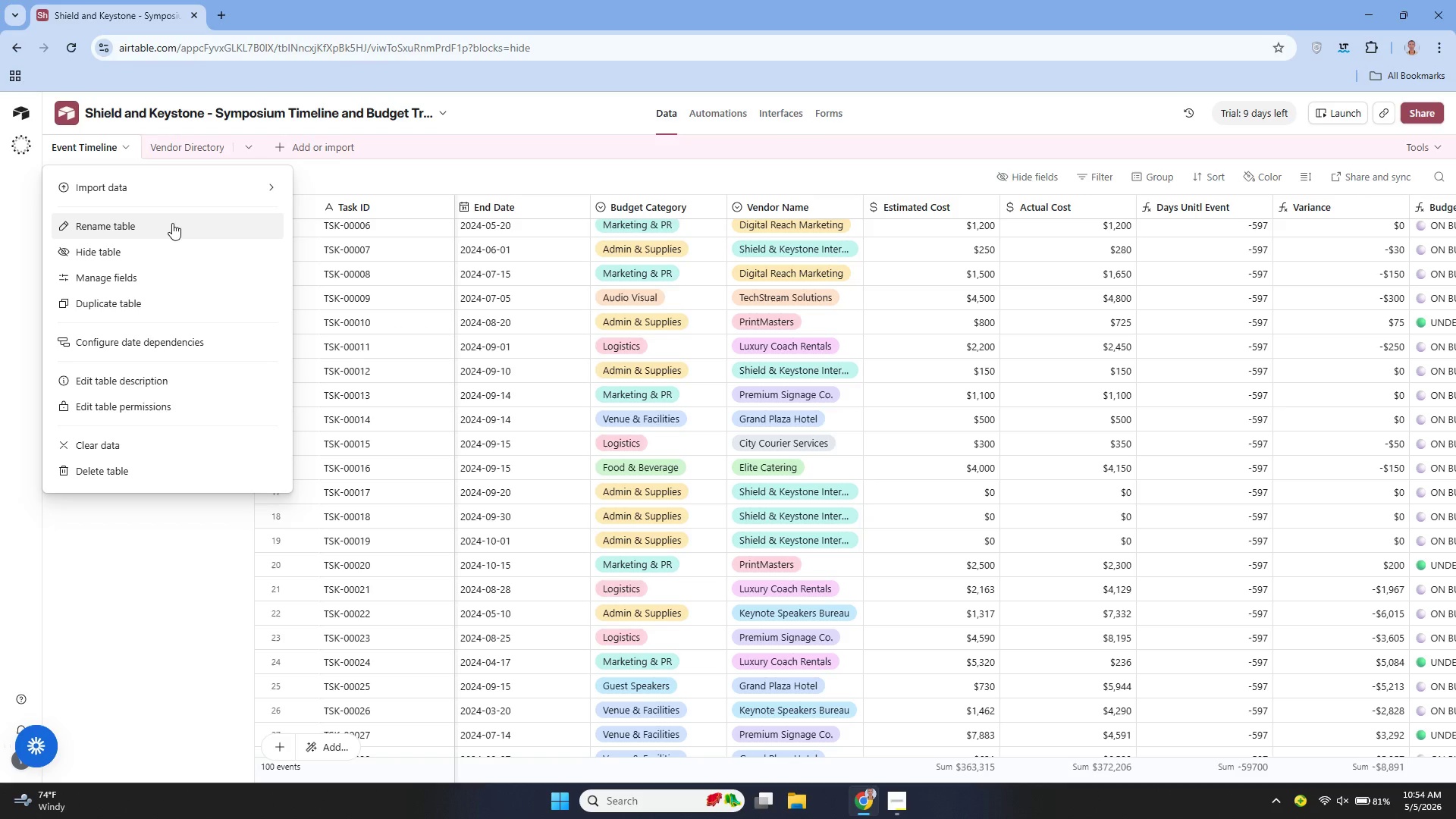 
left_click([185, 566])
 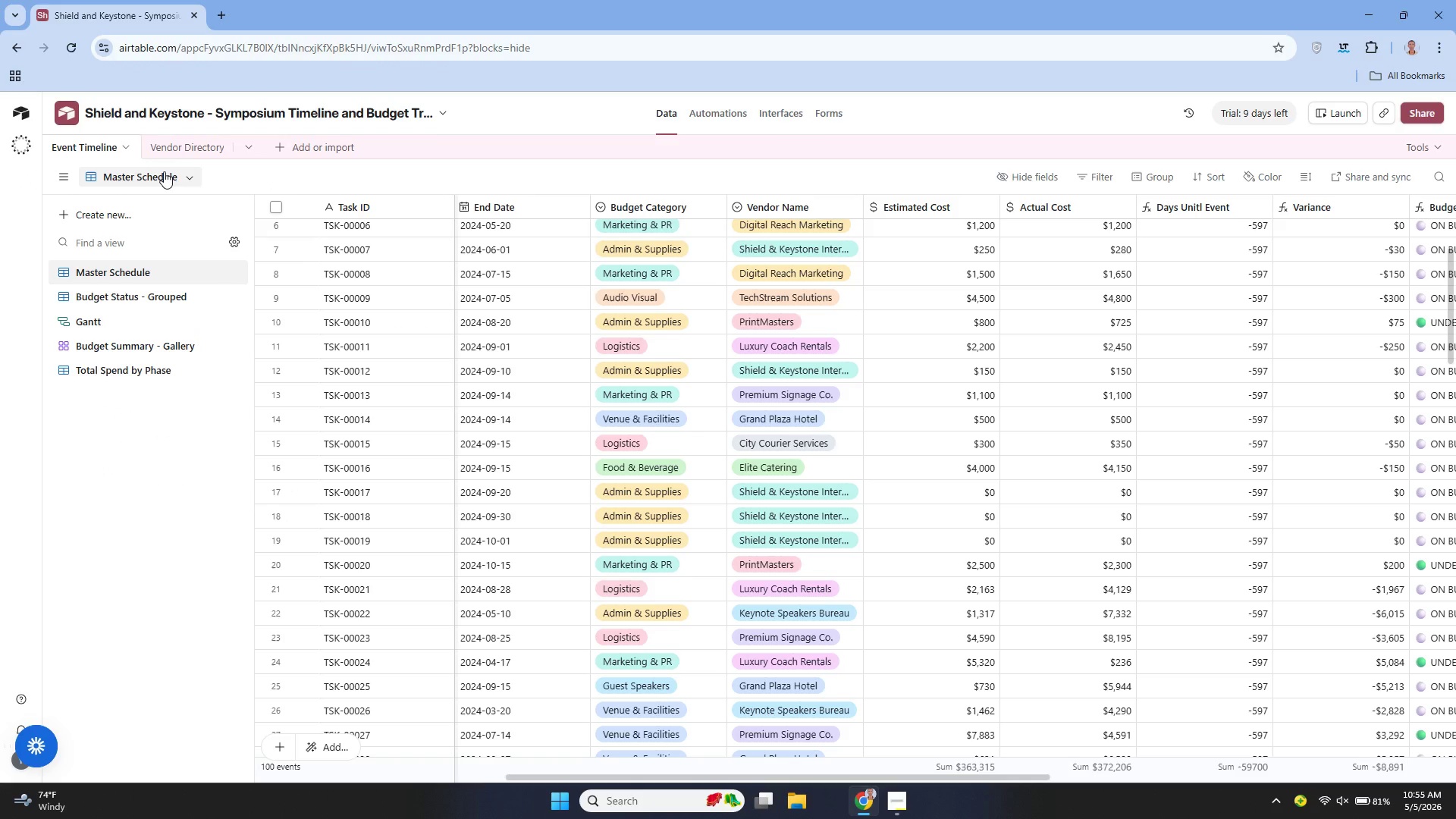 
wait(6.06)
 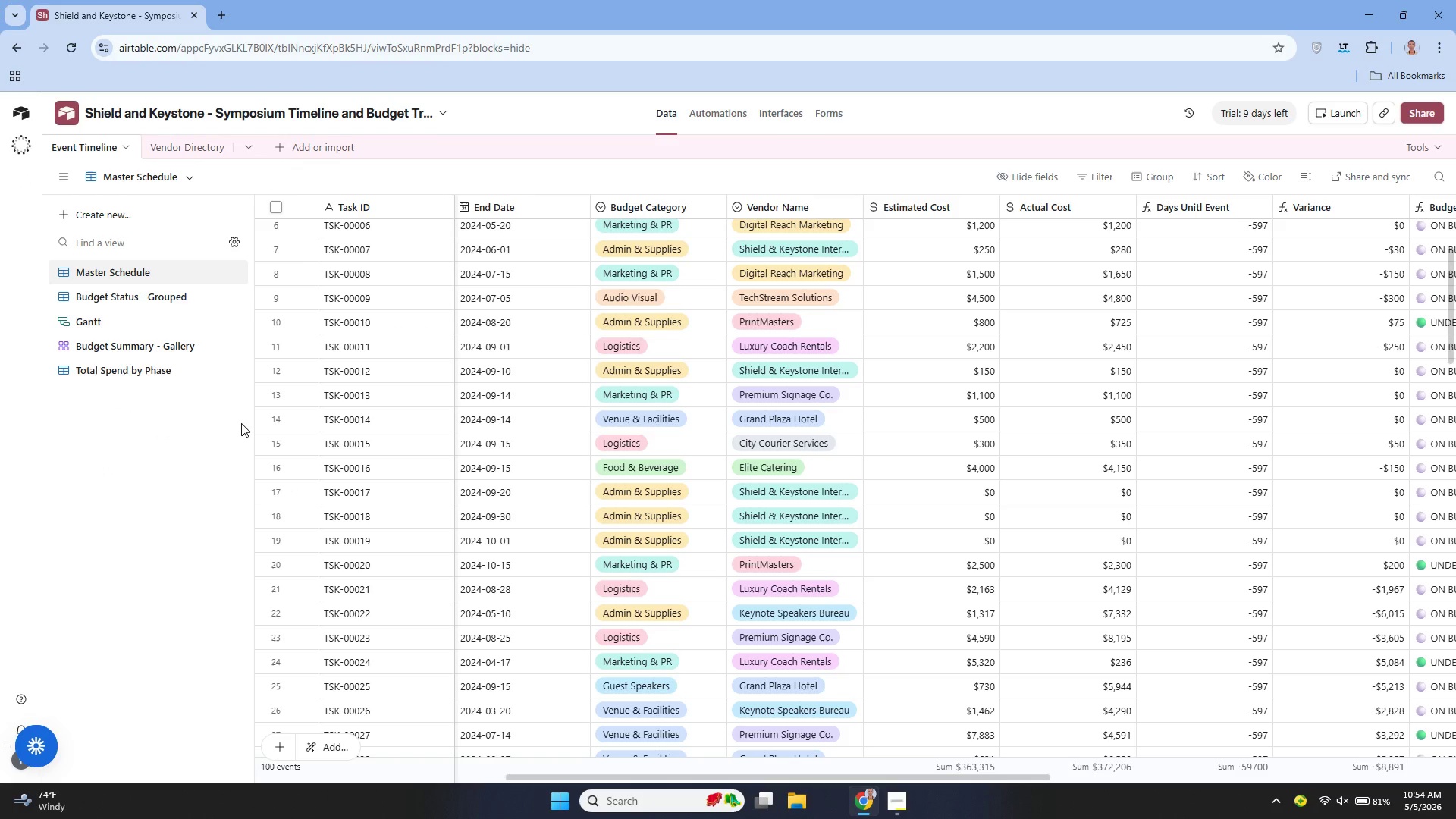 
left_click([187, 174])
 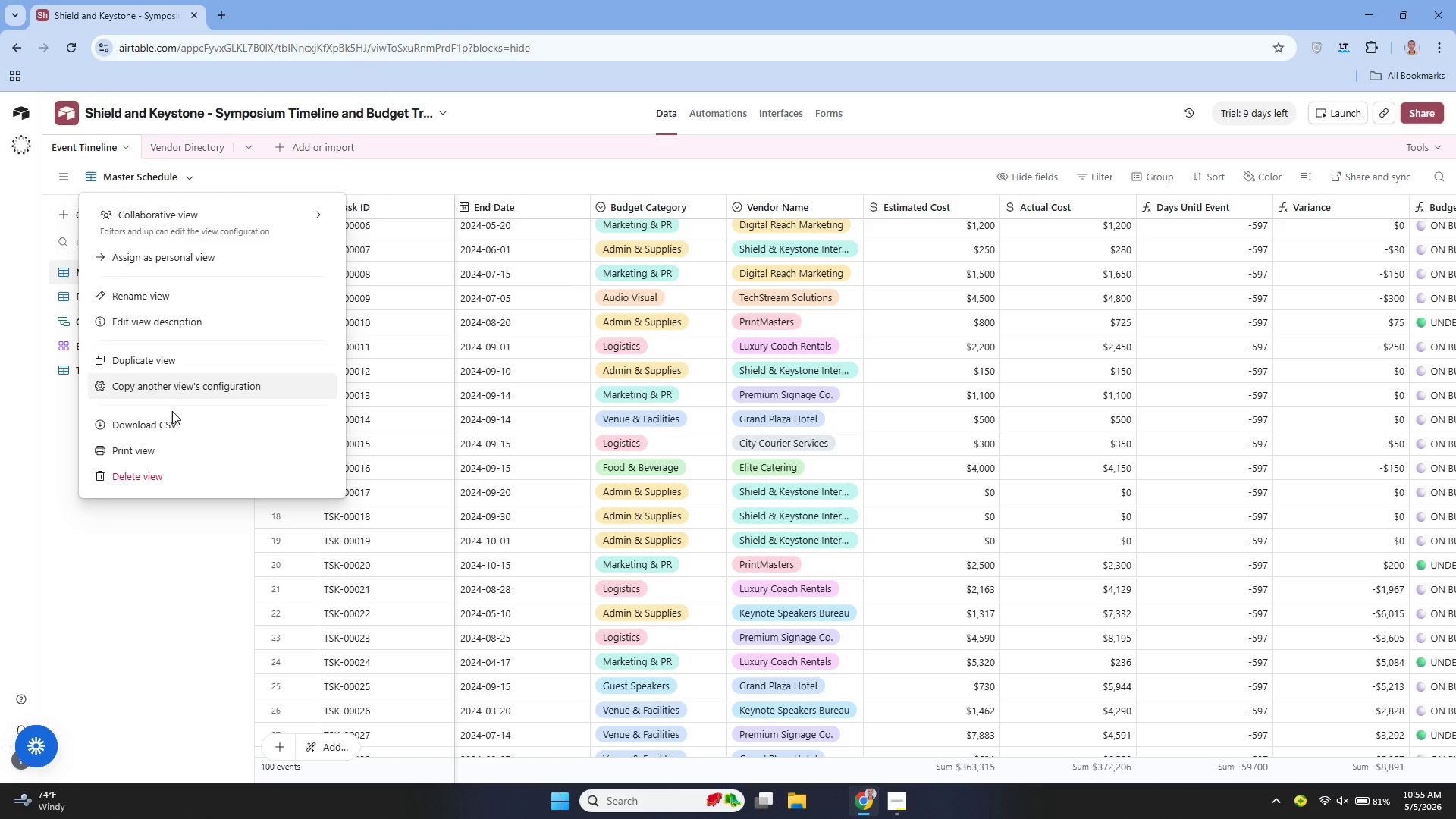 
left_click([160, 417])
 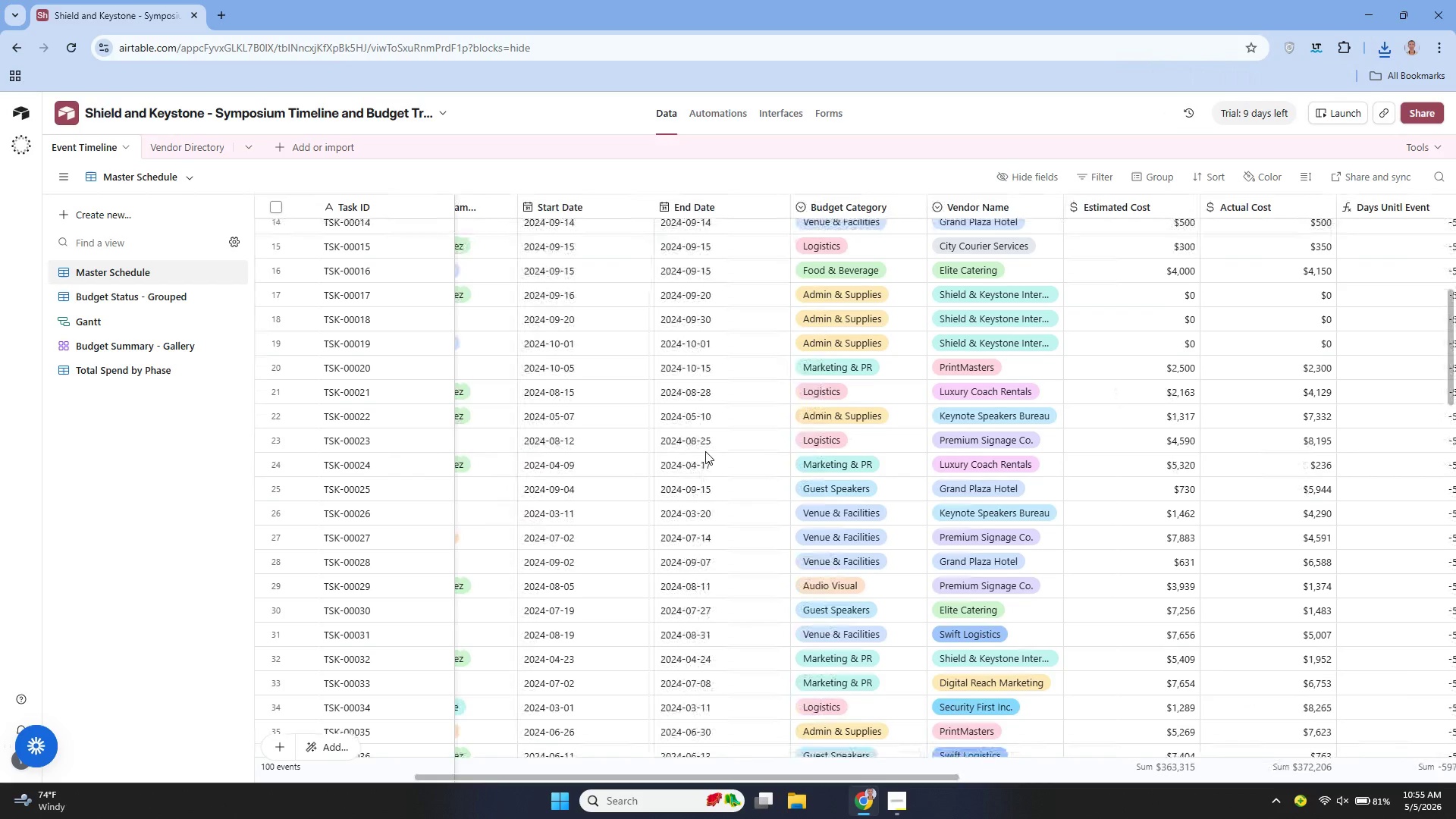 
wait(40.41)
 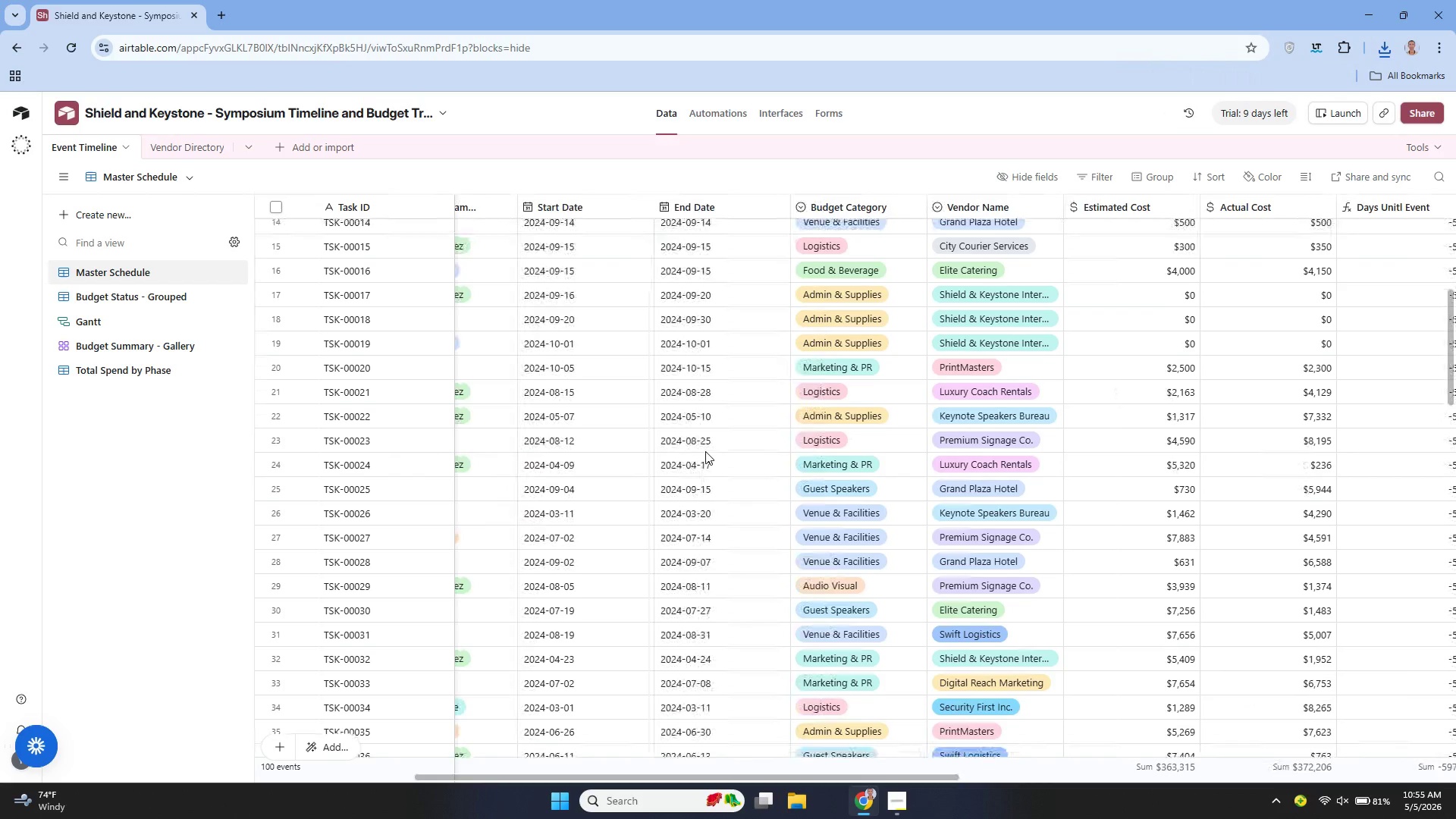 
left_click([860, 803])